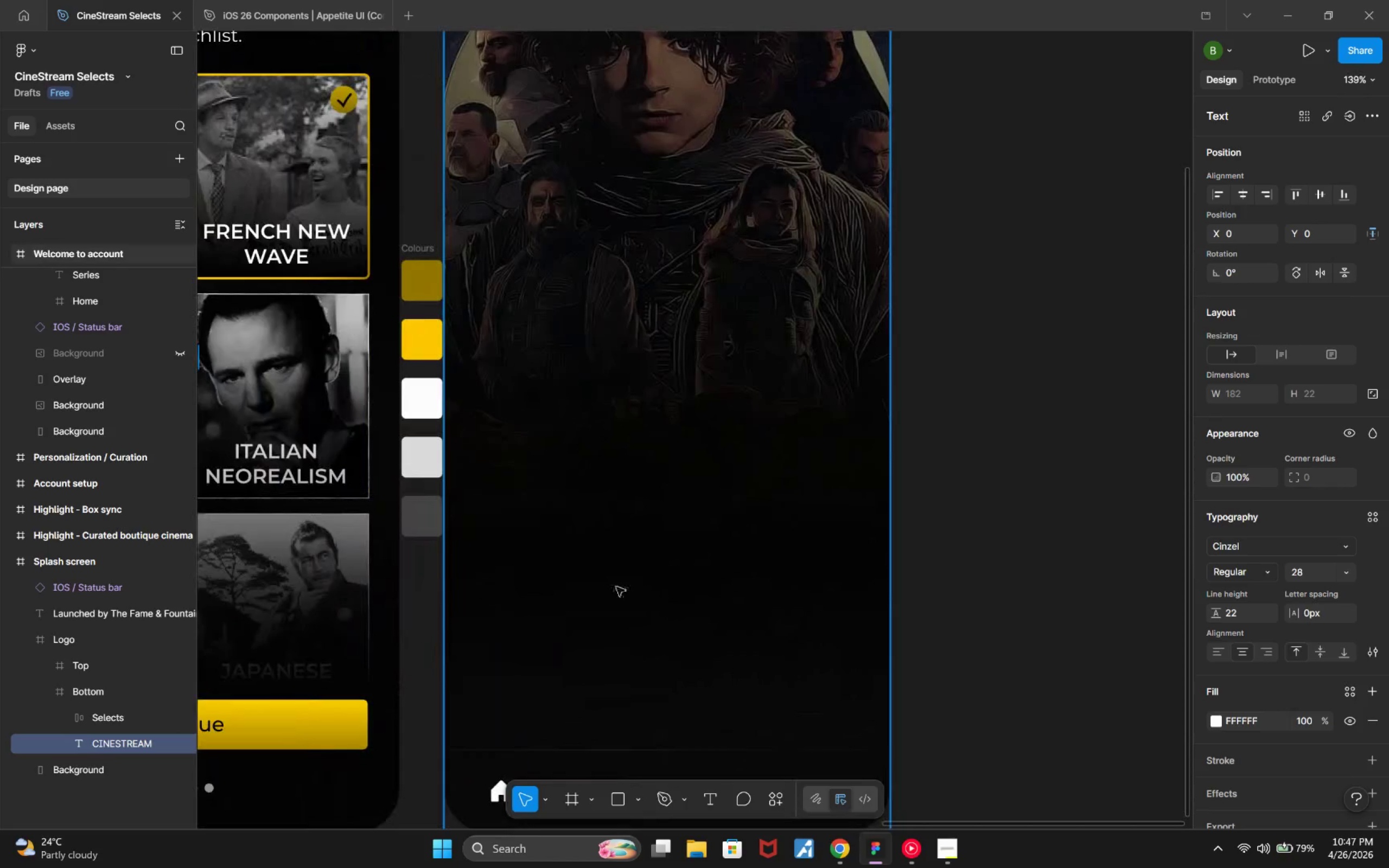 
hold_key(key=ControlLeft, duration=0.62)
scroll: coordinate [674, 574], scroll_direction: down, amount: 8.0
 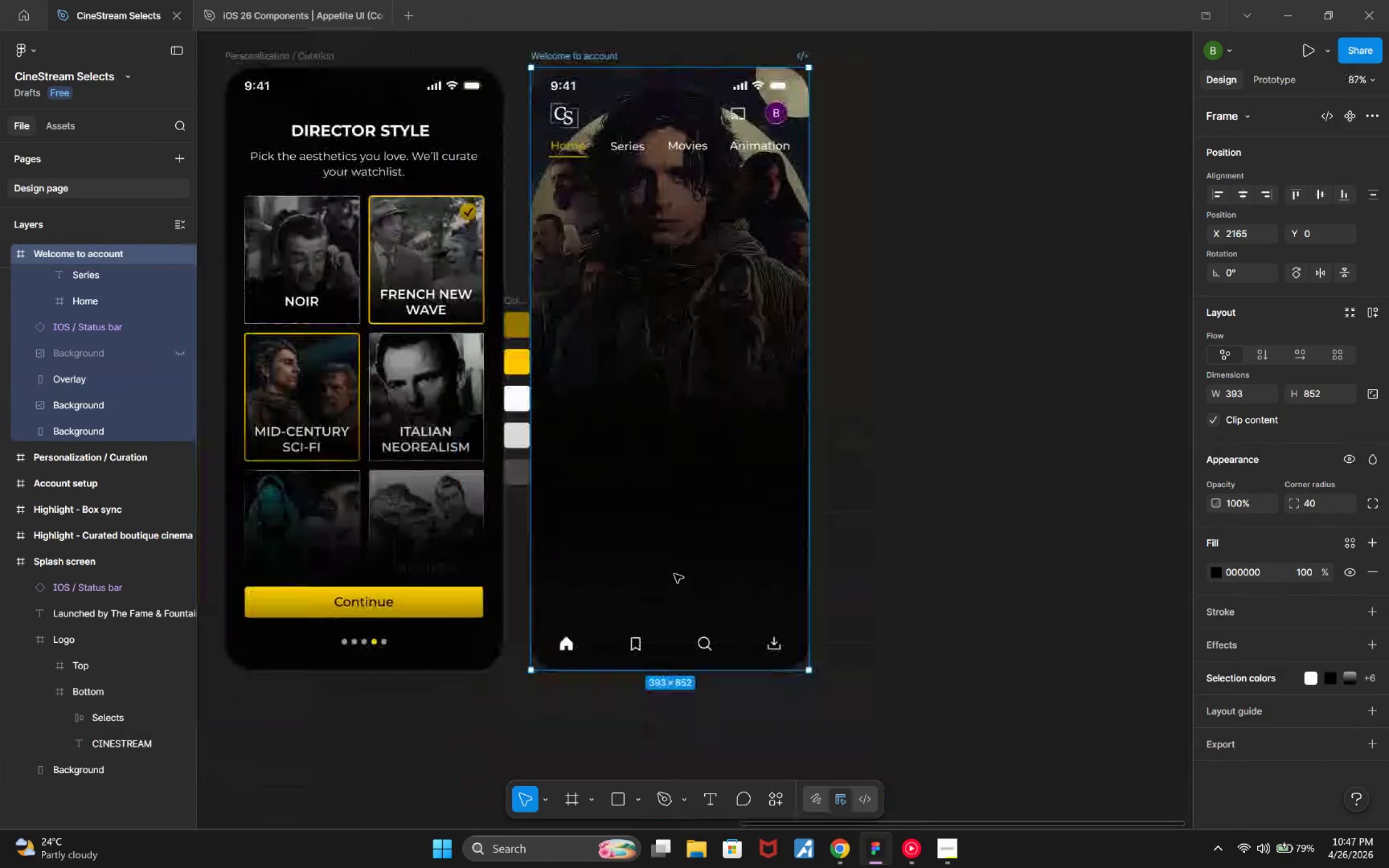 
wait(6.08)
 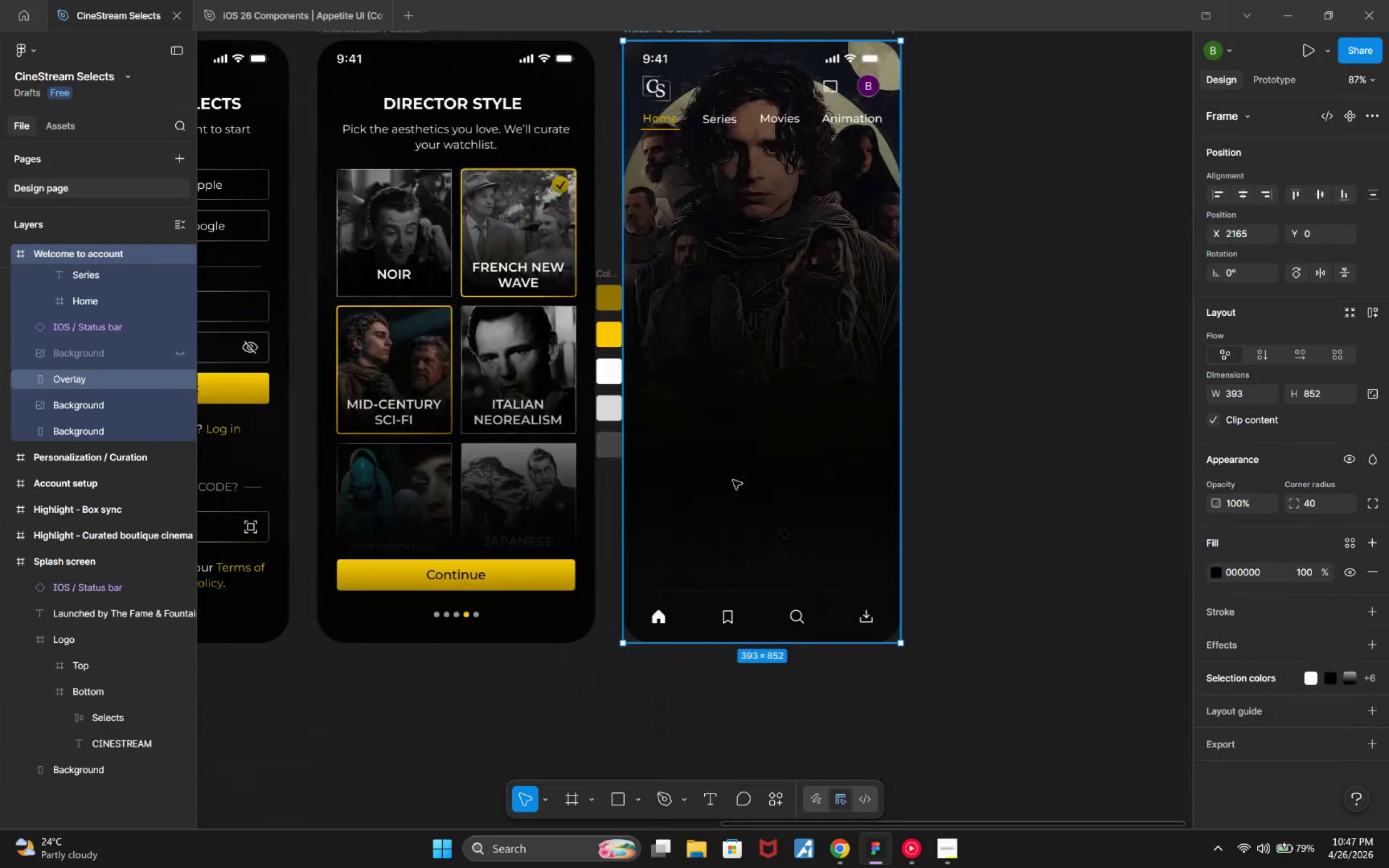 
left_click([954, 858])